 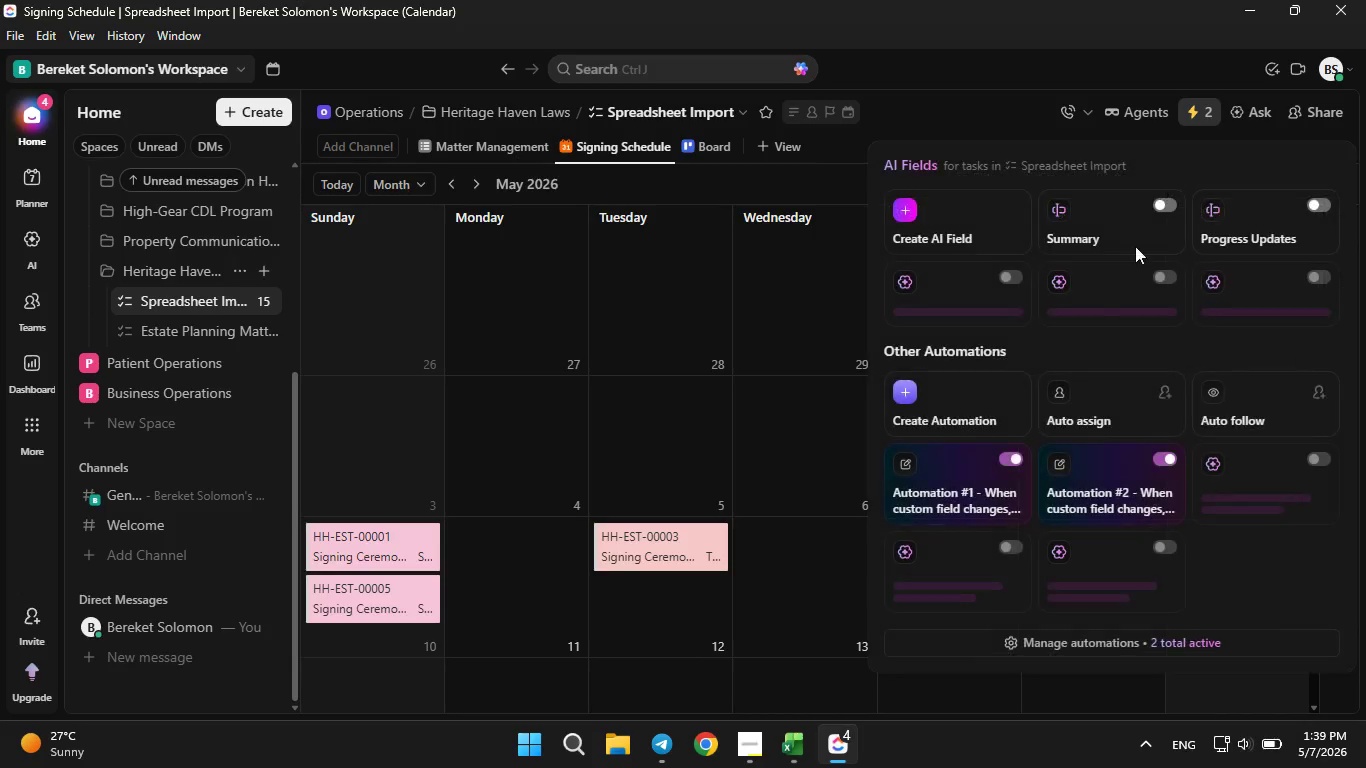 
left_click([941, 501])
 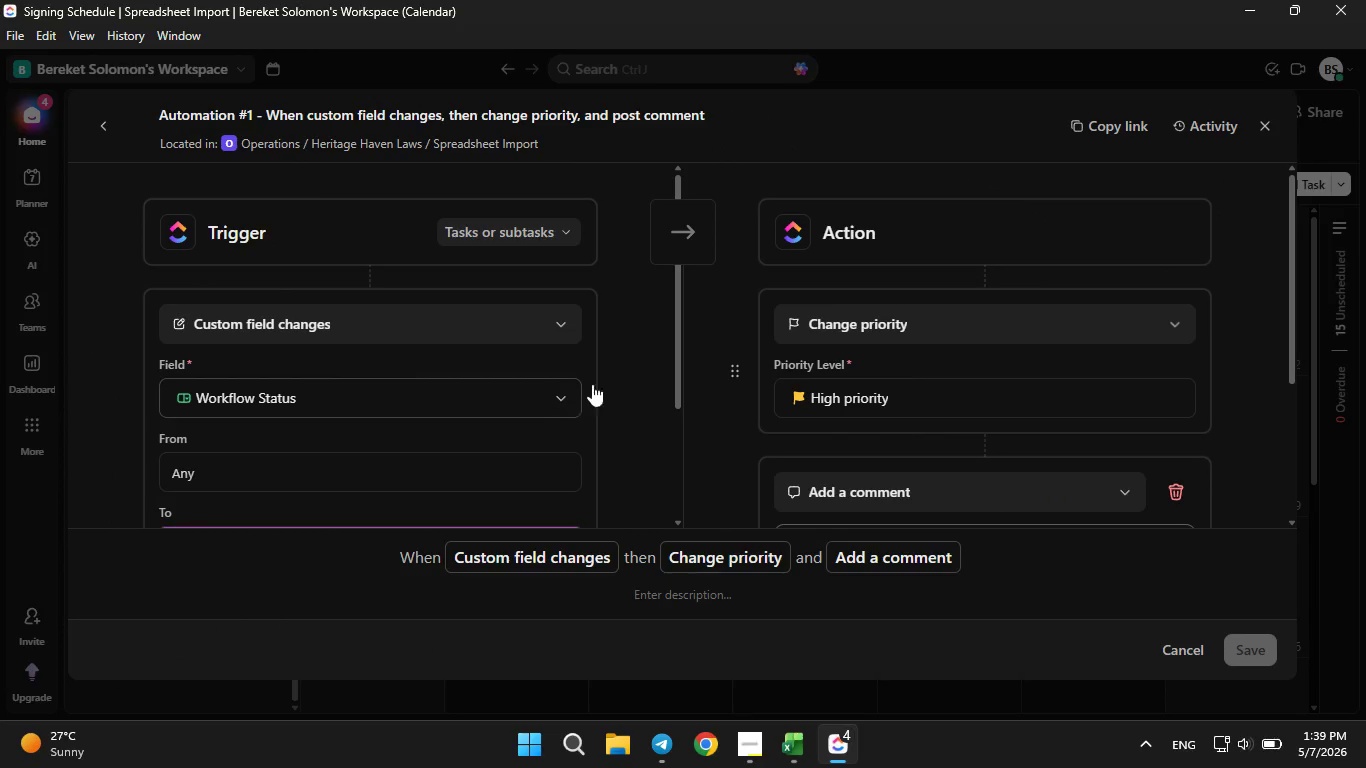 
left_click_drag(start_coordinate=[674, 345], to_coordinate=[675, 371])
 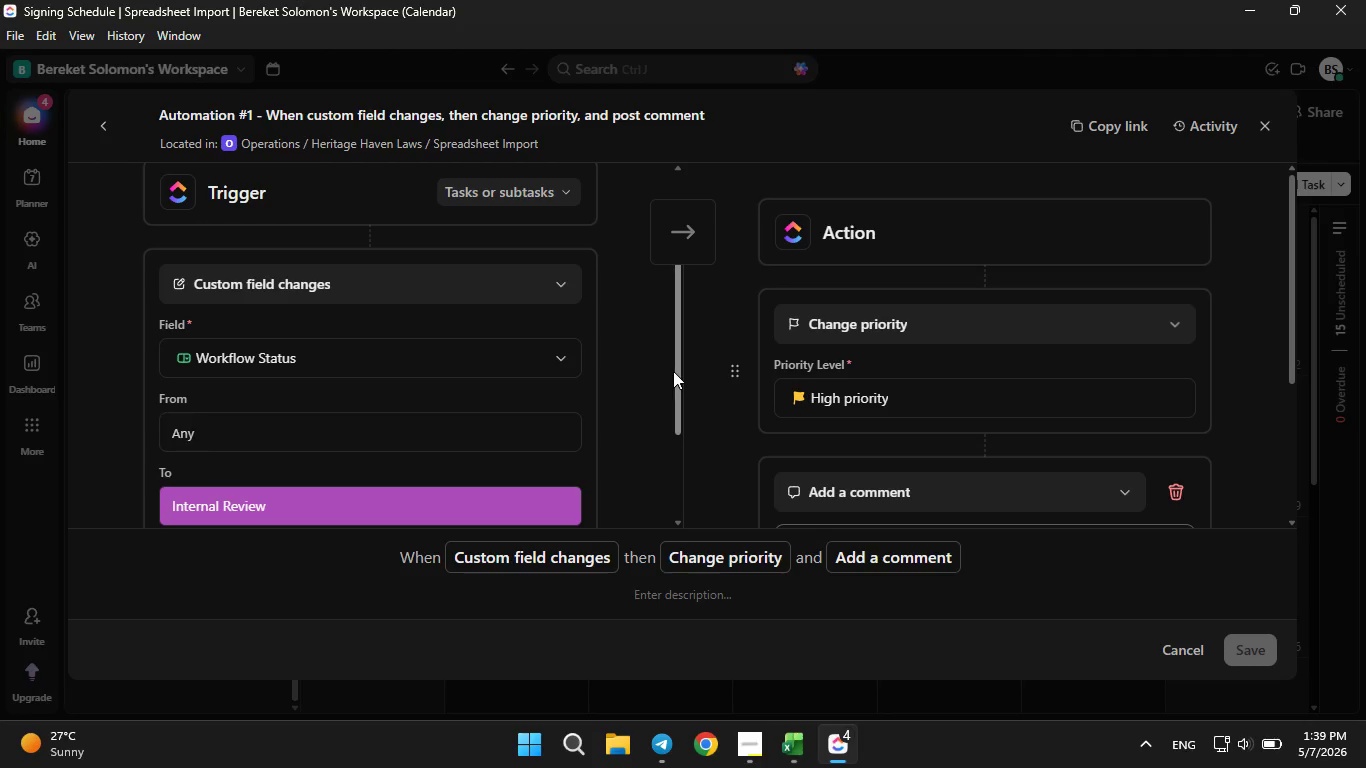 
key(PrintScreen)
 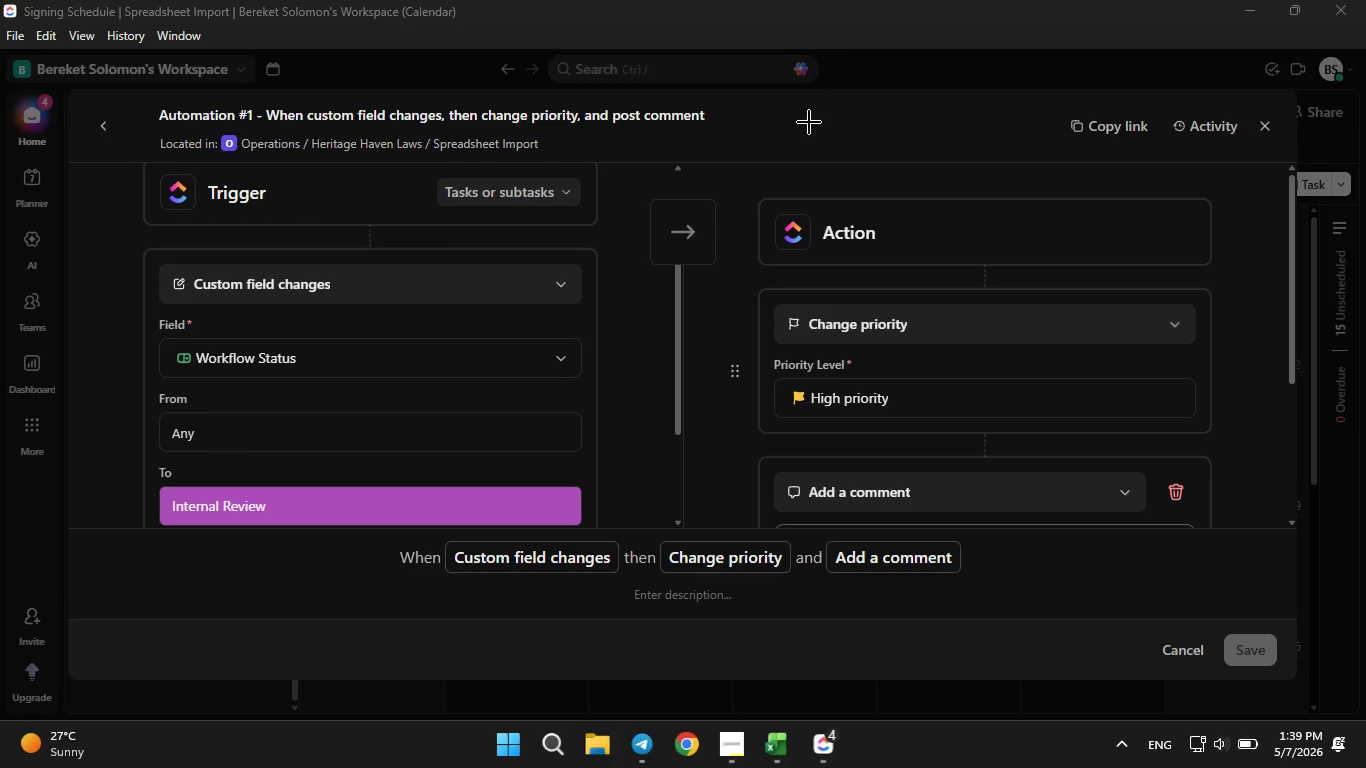 
left_click([826, 34])
 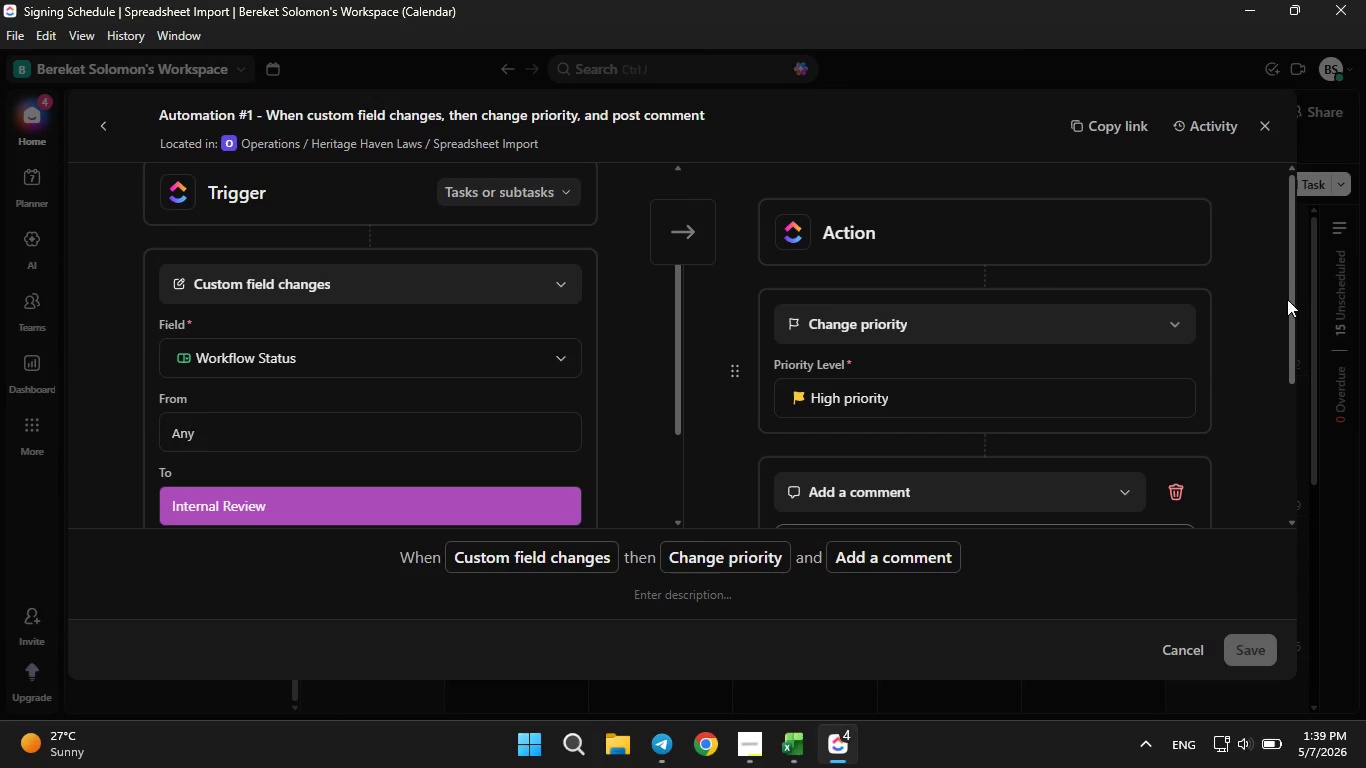 
left_click_drag(start_coordinate=[1287, 299], to_coordinate=[1287, 320])
 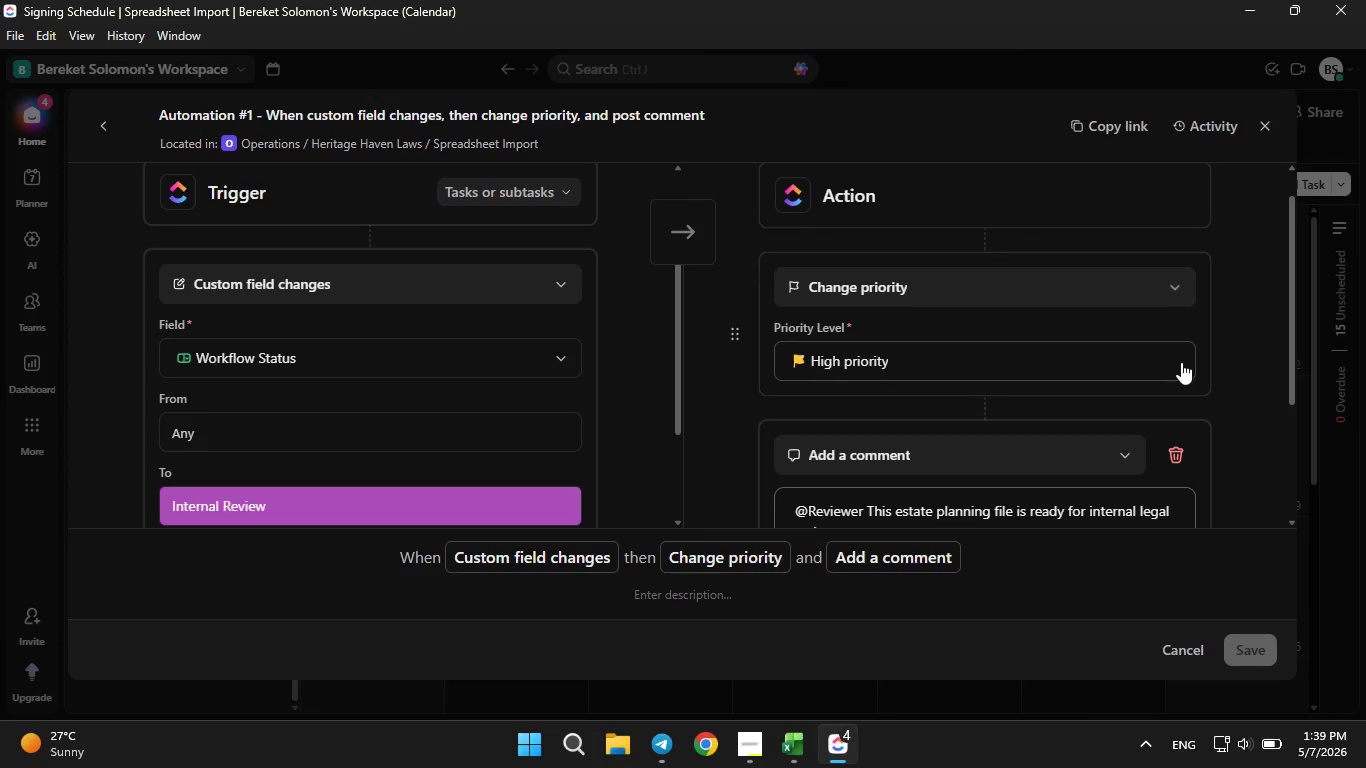 
key(PrintScreen)
 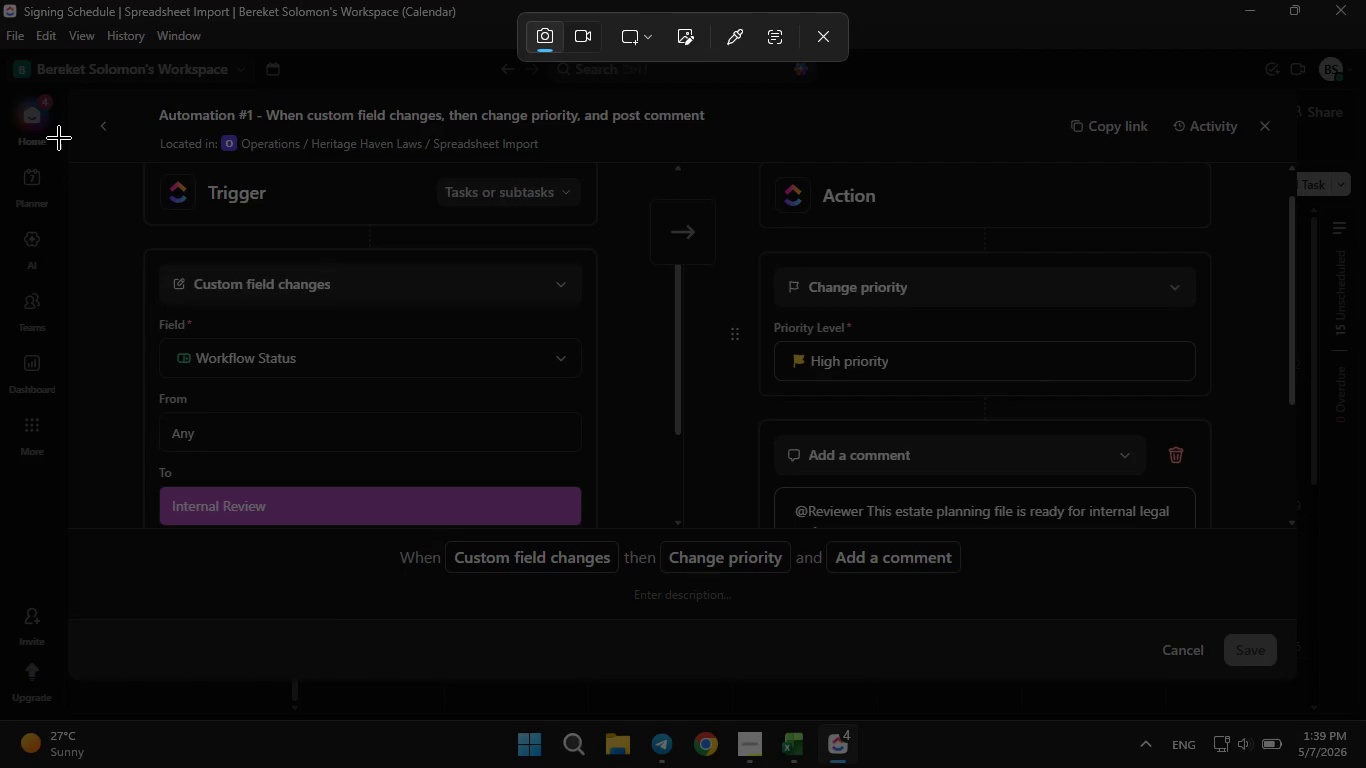 
left_click_drag(start_coordinate=[15, 71], to_coordinate=[1359, 696])
 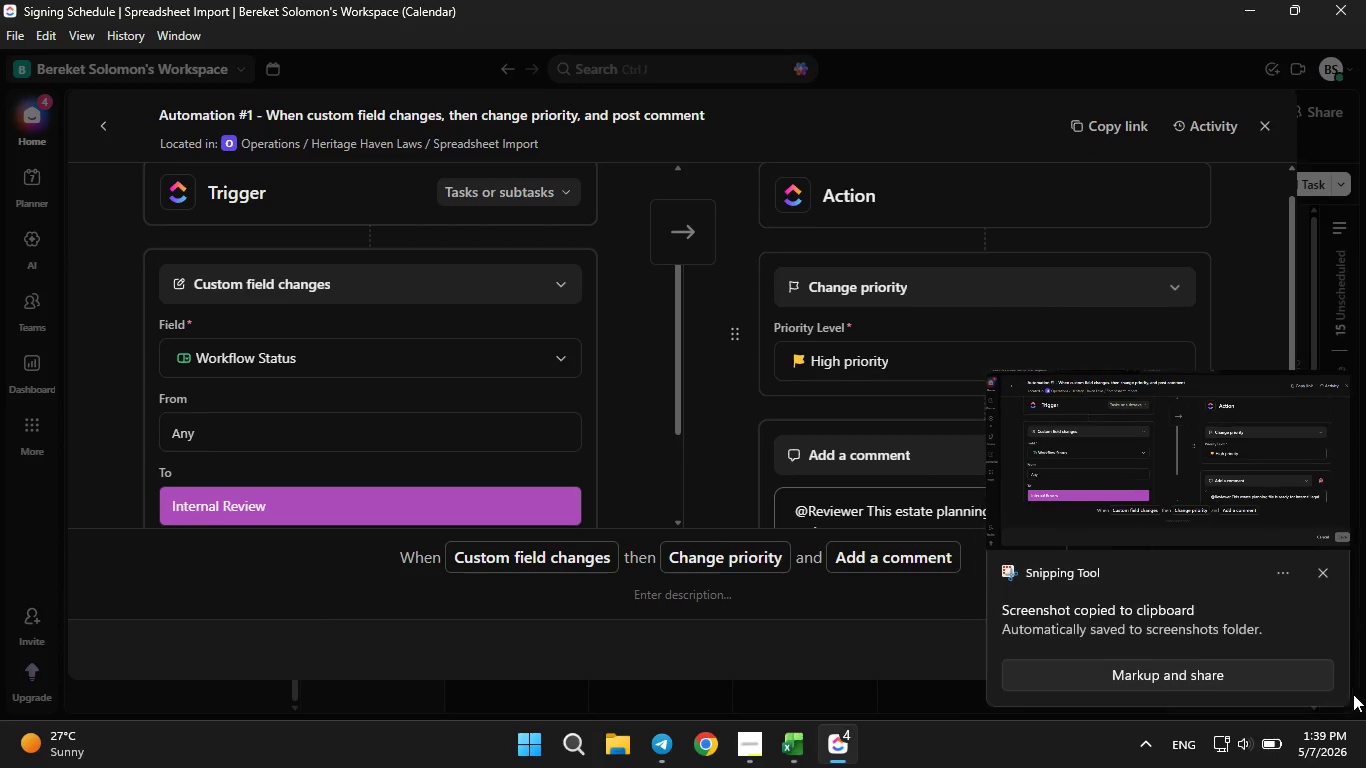 
left_click([1320, 572])
 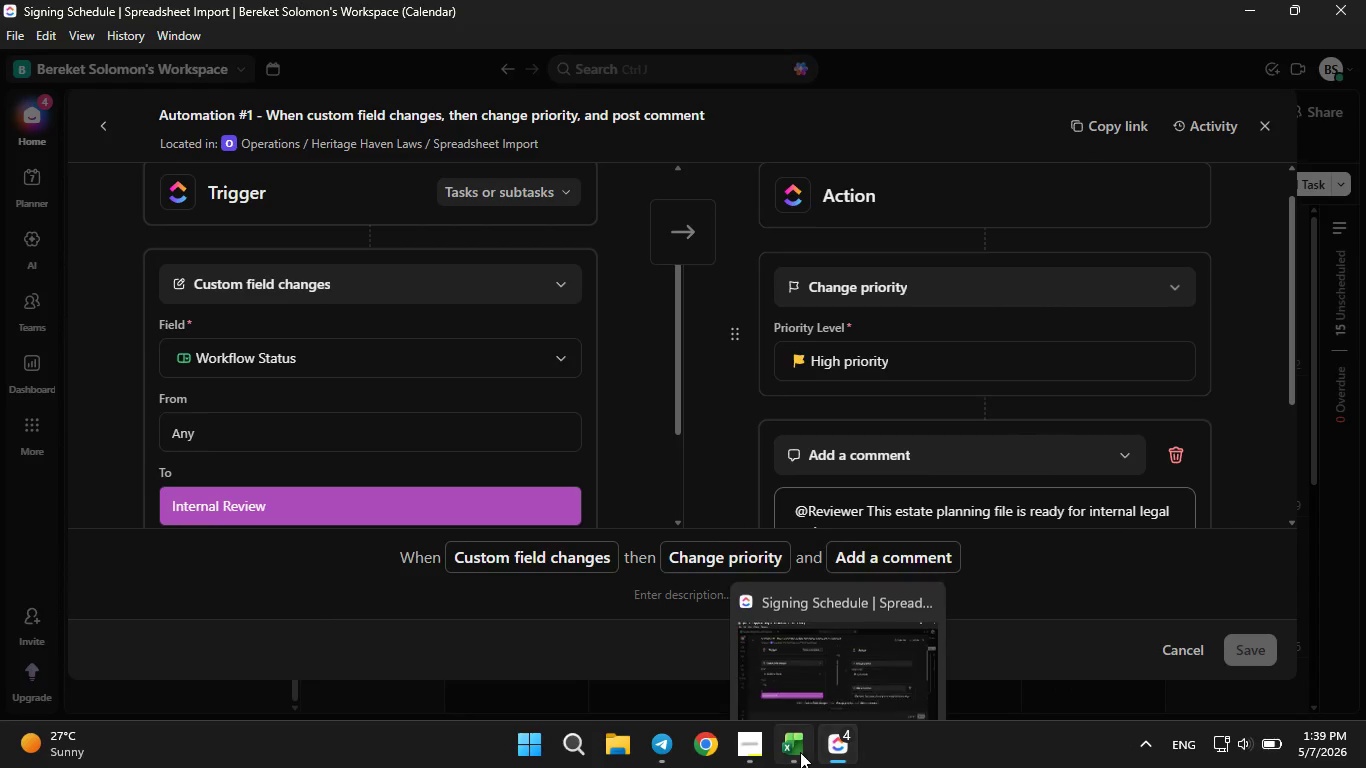 
left_click([769, 750])